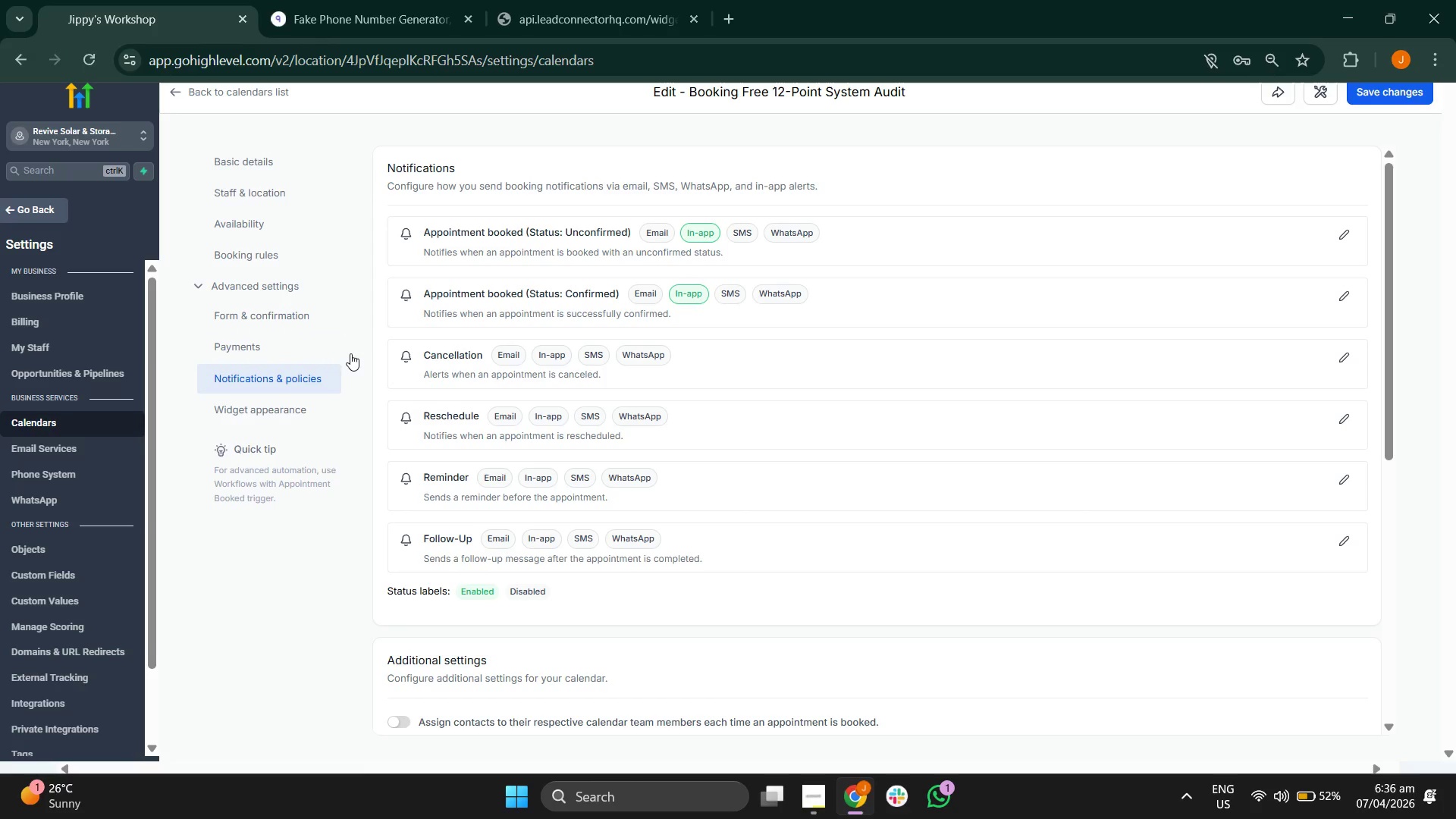 
scroll: coordinate [791, 343], scroll_direction: down, amount: 1.0
 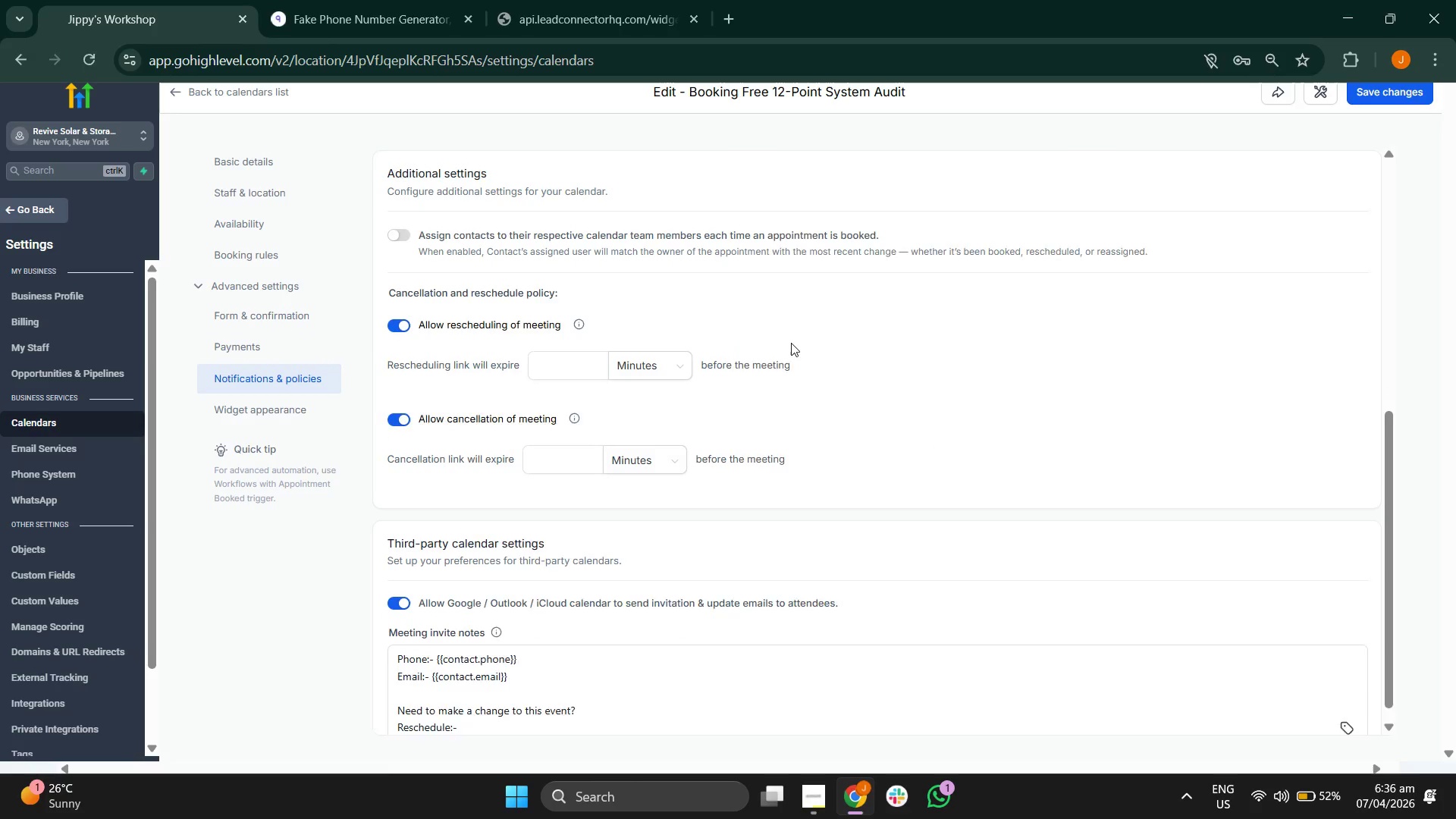 
scroll: coordinate [1077, 431], scroll_direction: up, amount: 7.0
 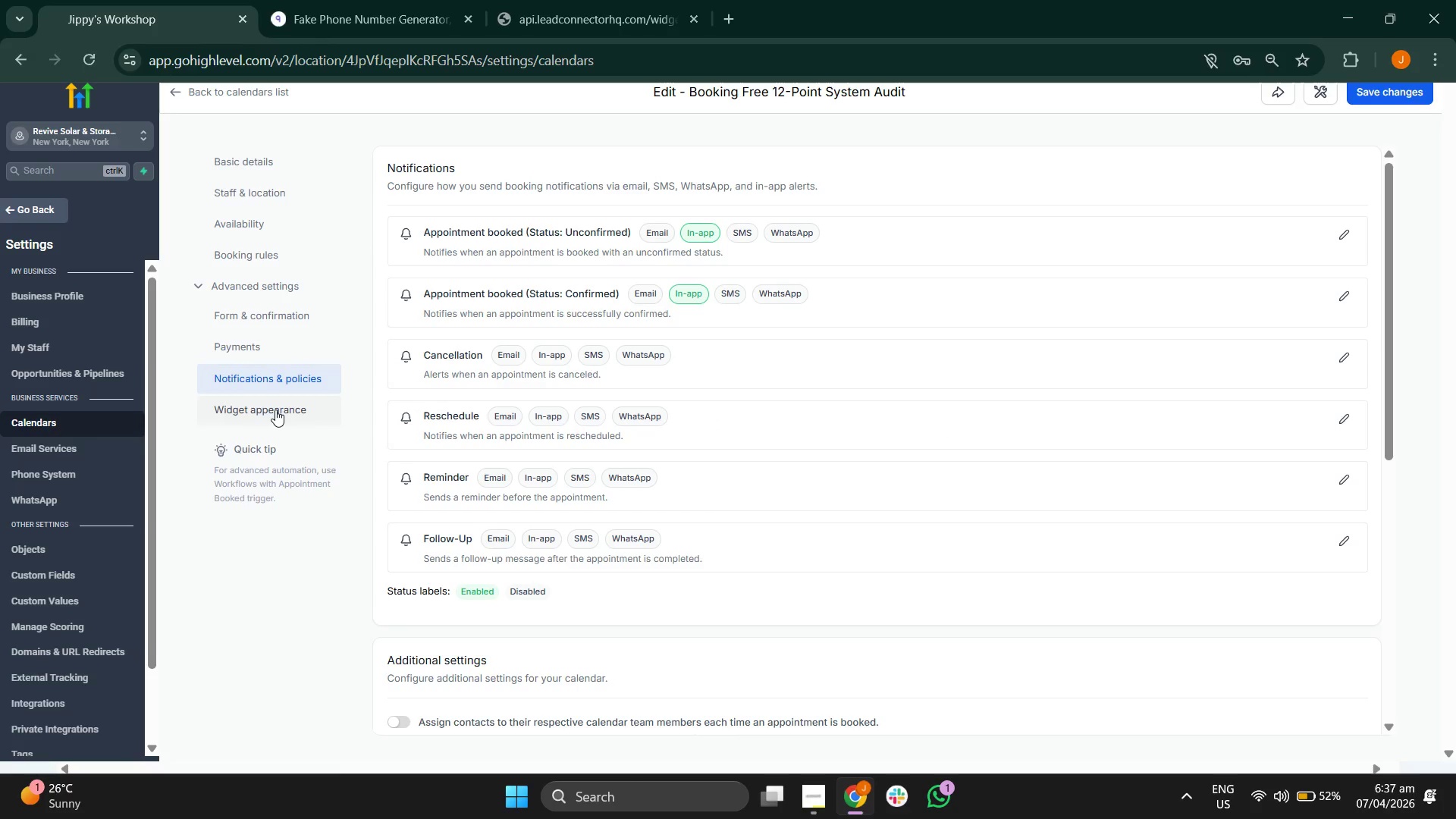 
left_click([275, 410])
 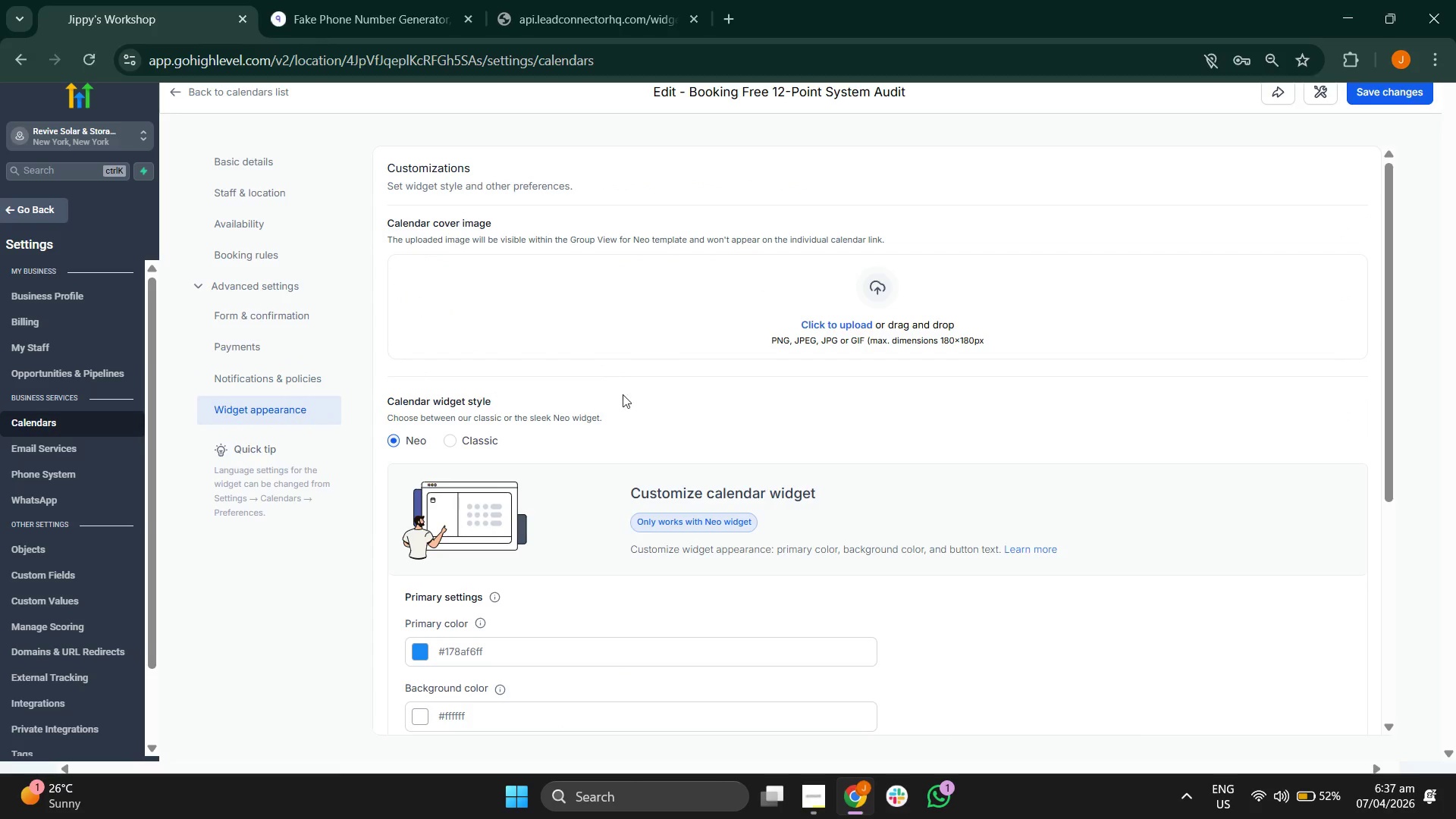 
scroll: coordinate [670, 372], scroll_direction: down, amount: 3.0
 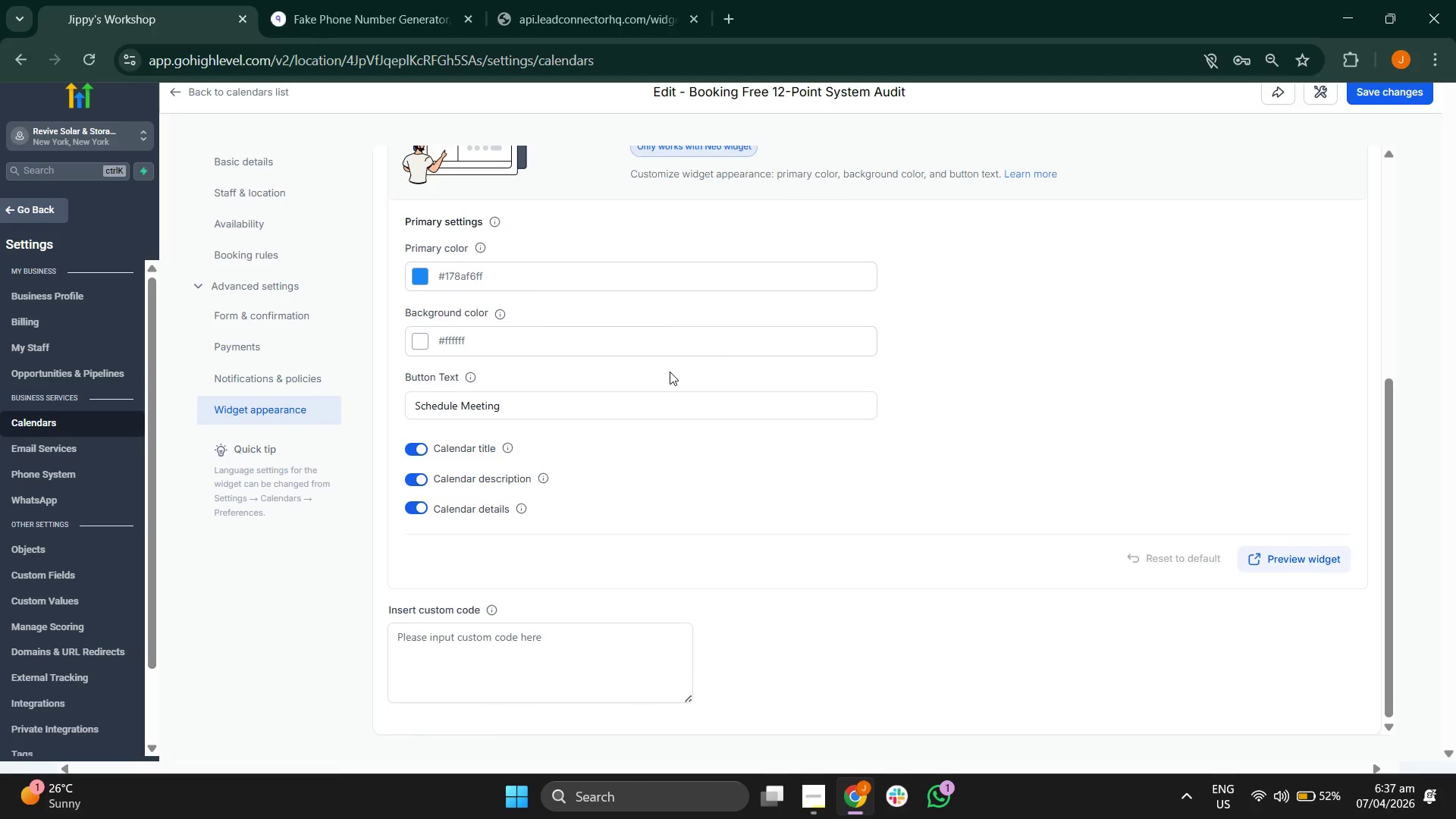 
scroll: coordinate [670, 372], scroll_direction: up, amount: 7.0
 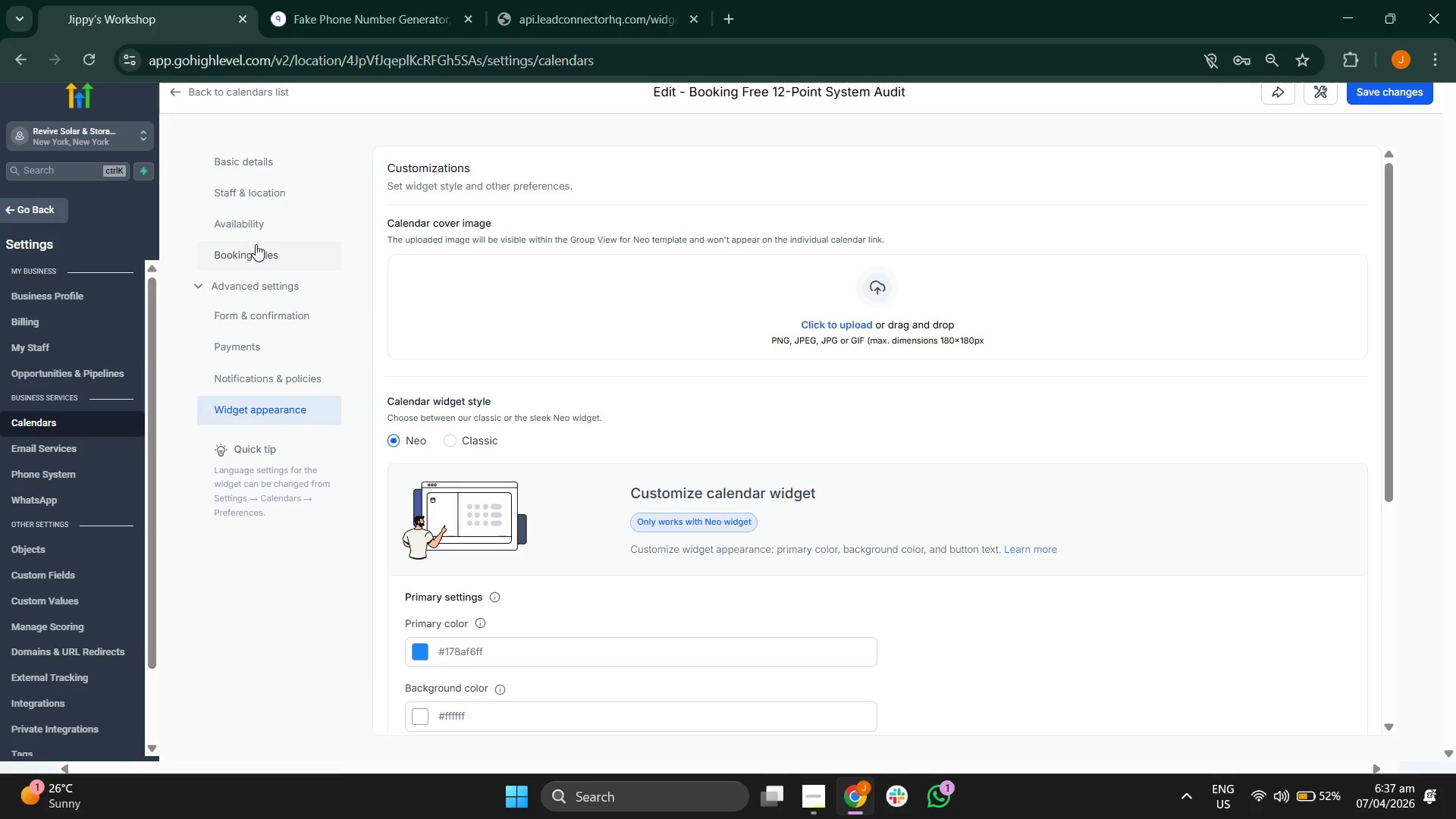 
left_click([260, 234])
 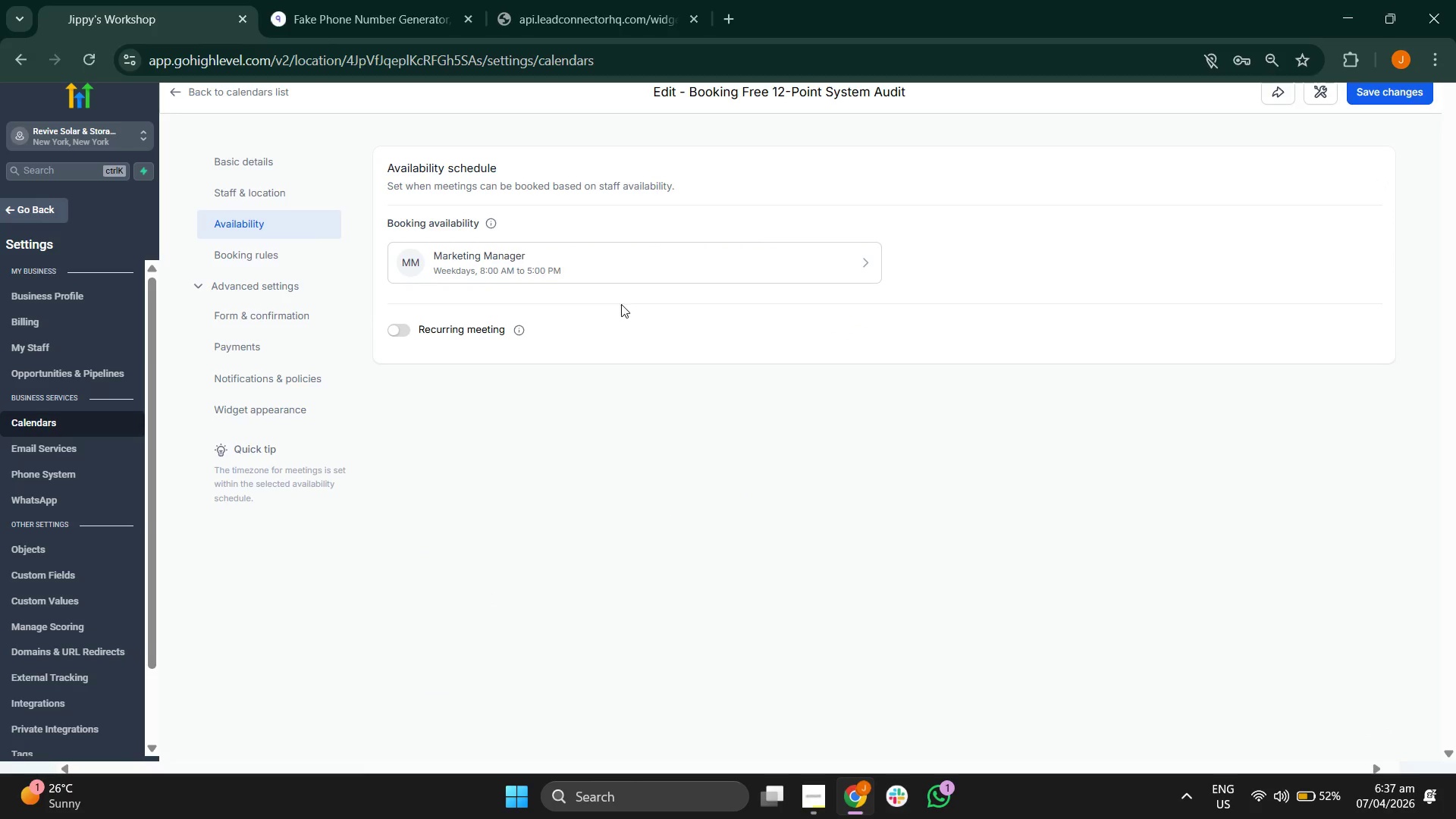 
double_click([647, 277])
 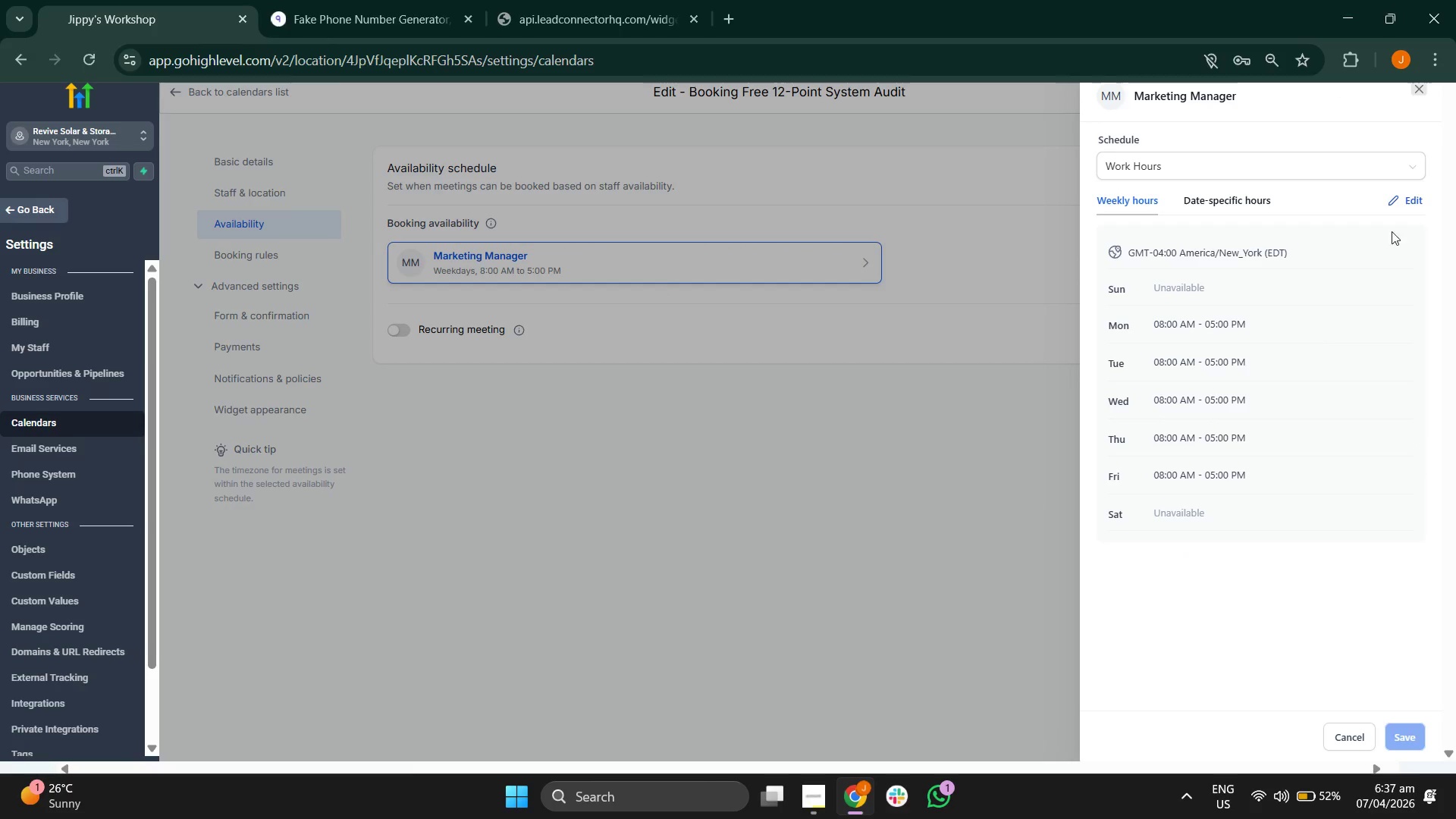 
wait(5.27)
 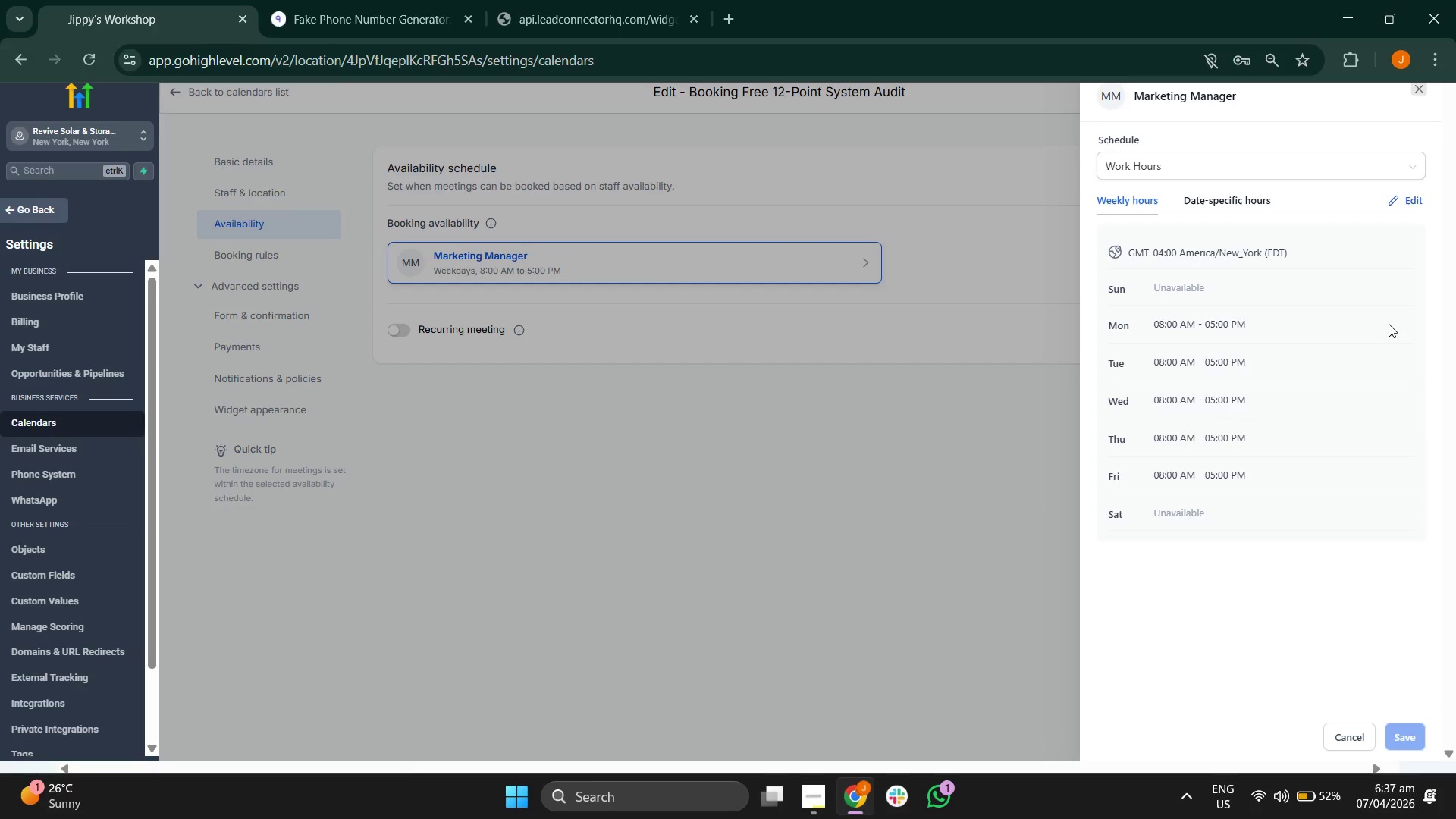 
left_click([1412, 201])
 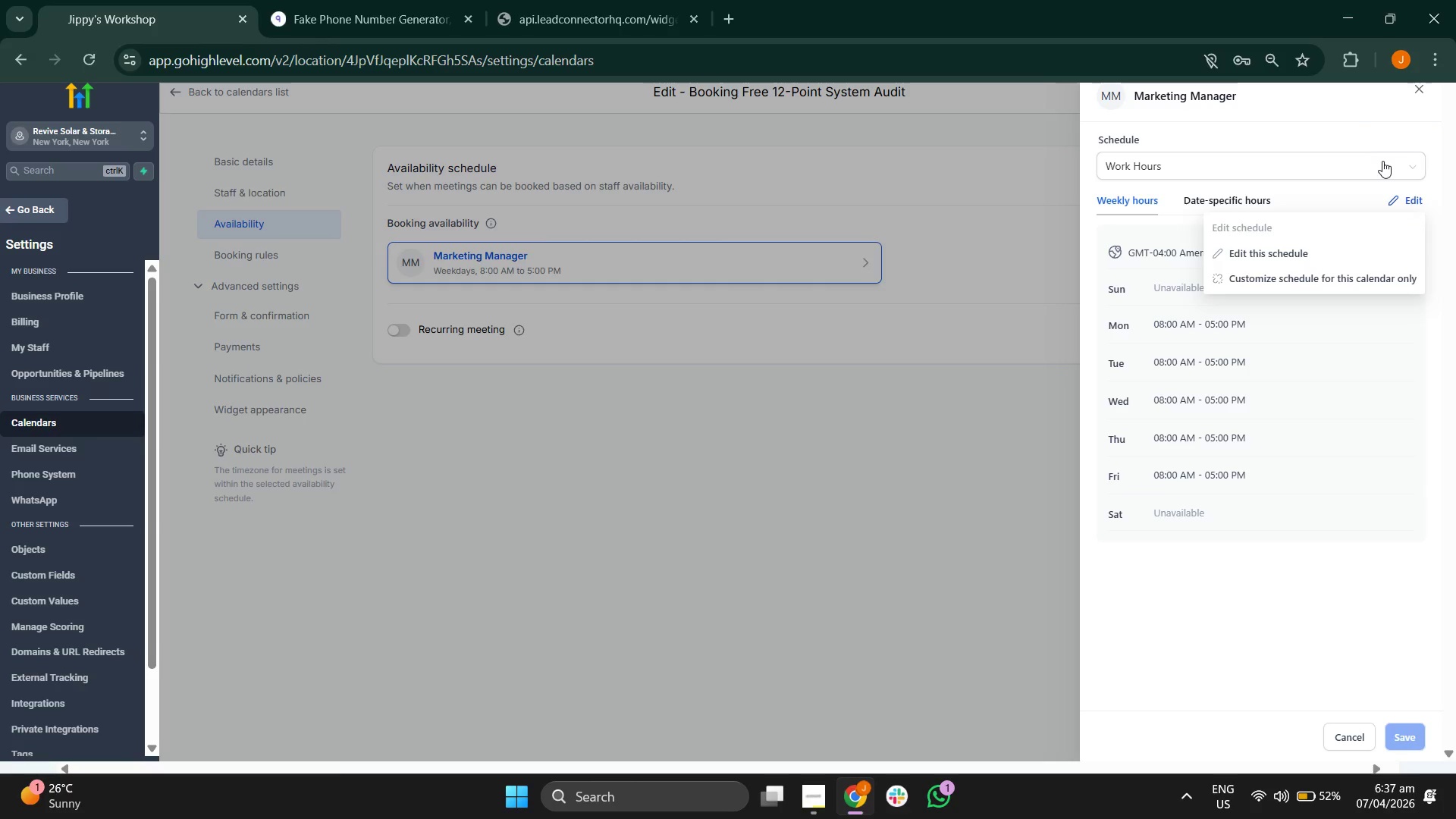 
left_click([1340, 114])
 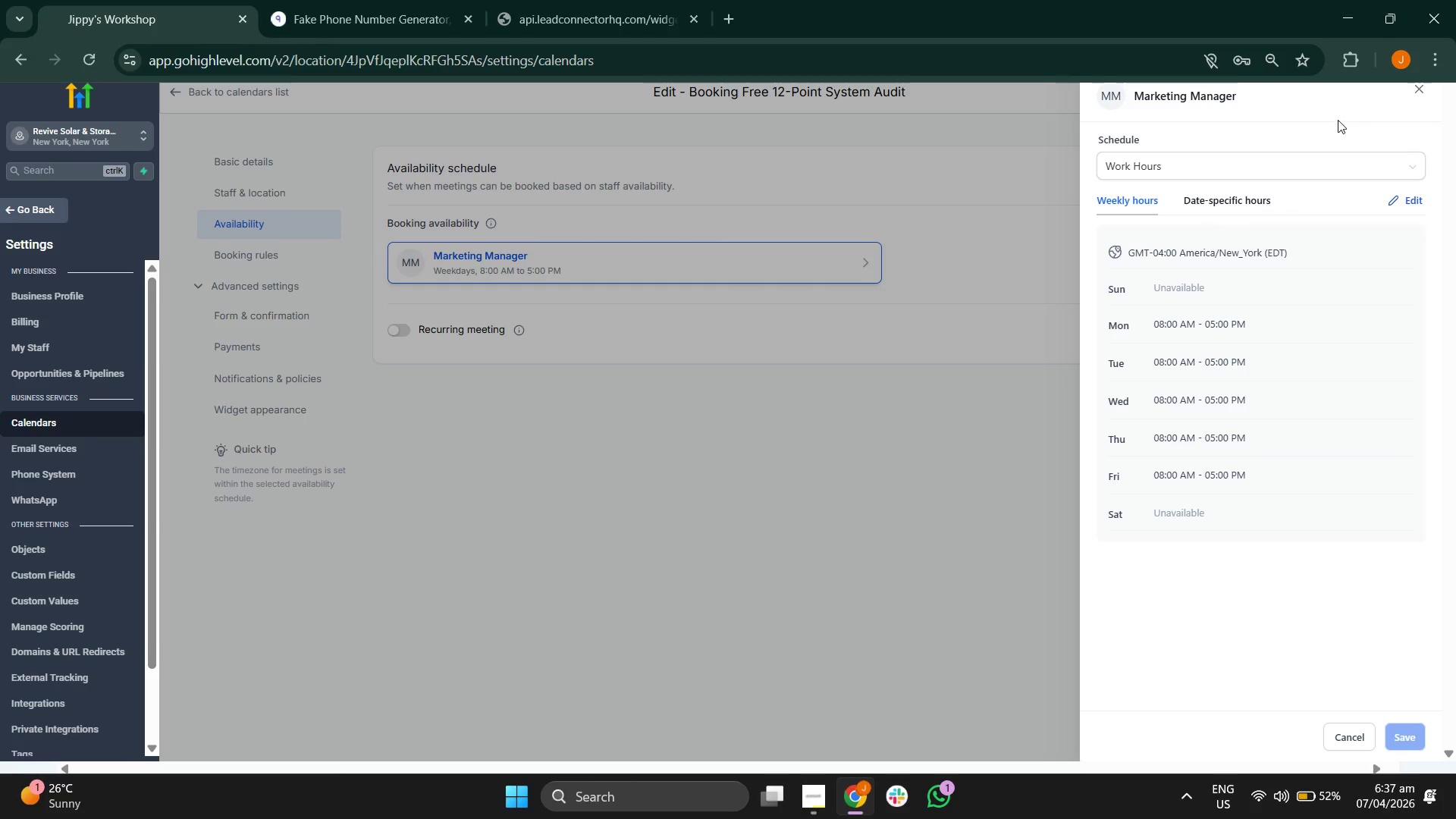 
scroll: coordinate [1338, 121], scroll_direction: up, amount: 1.0
 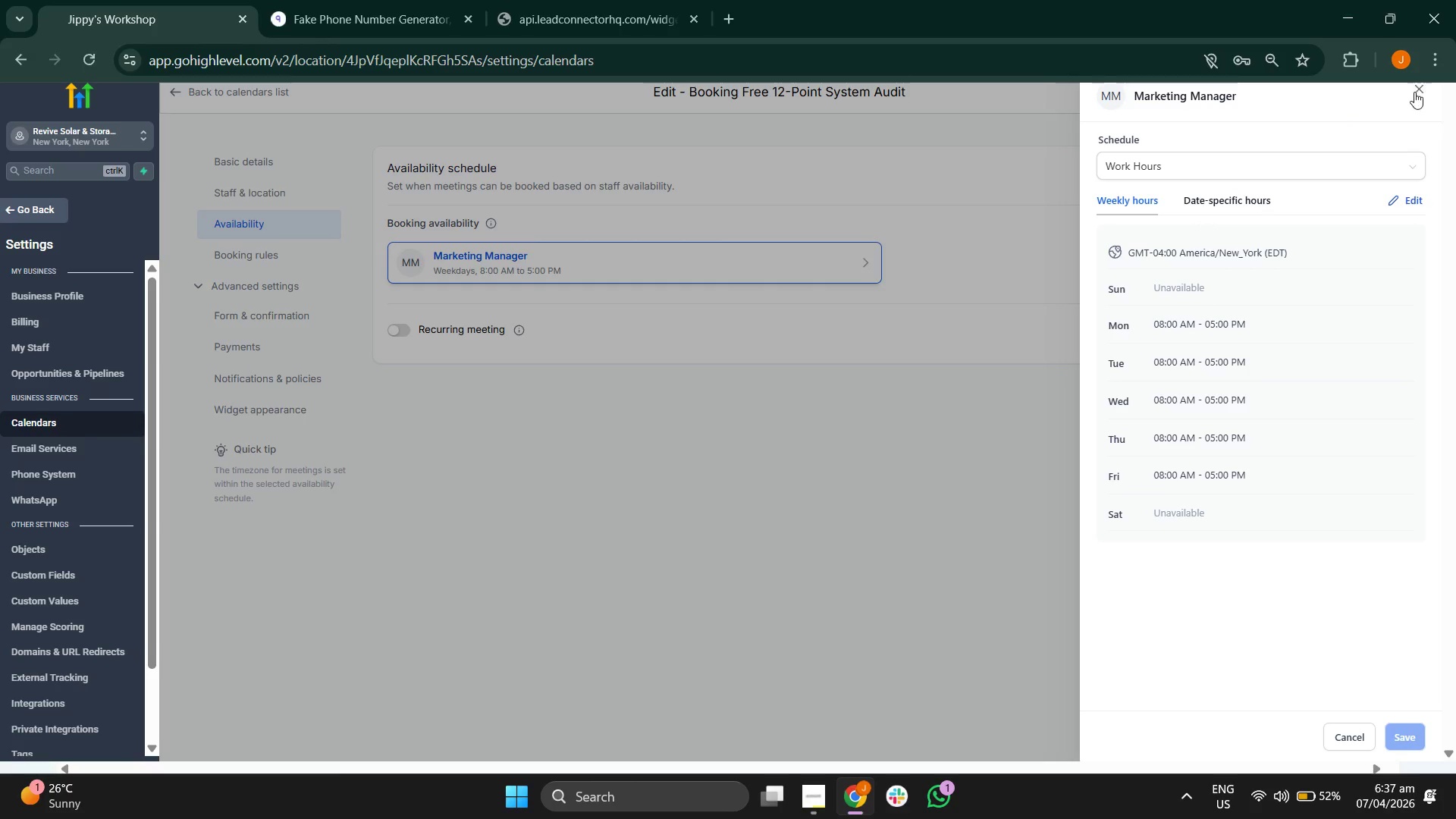 
left_click([1417, 89])
 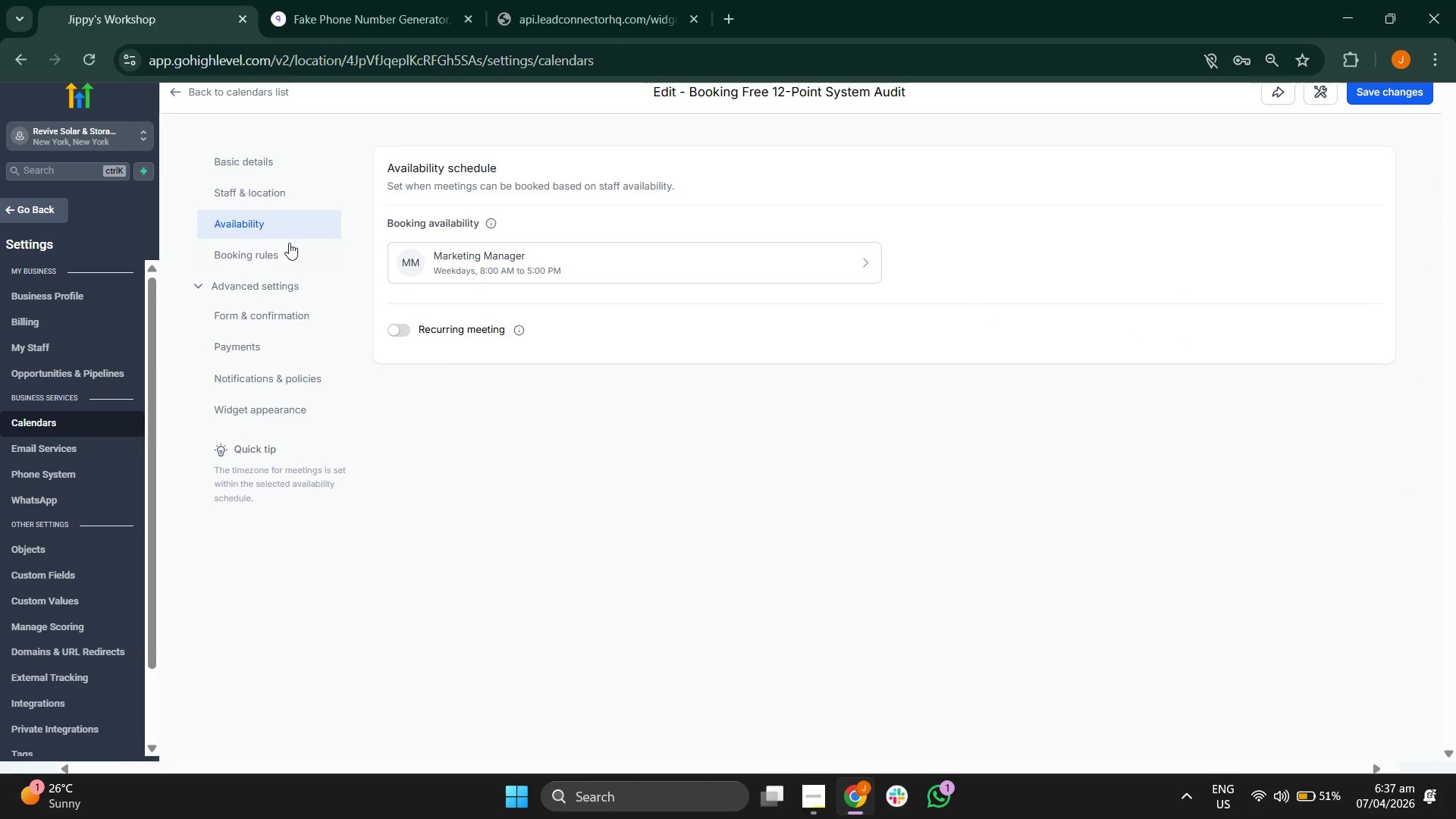 
left_click([271, 198])
 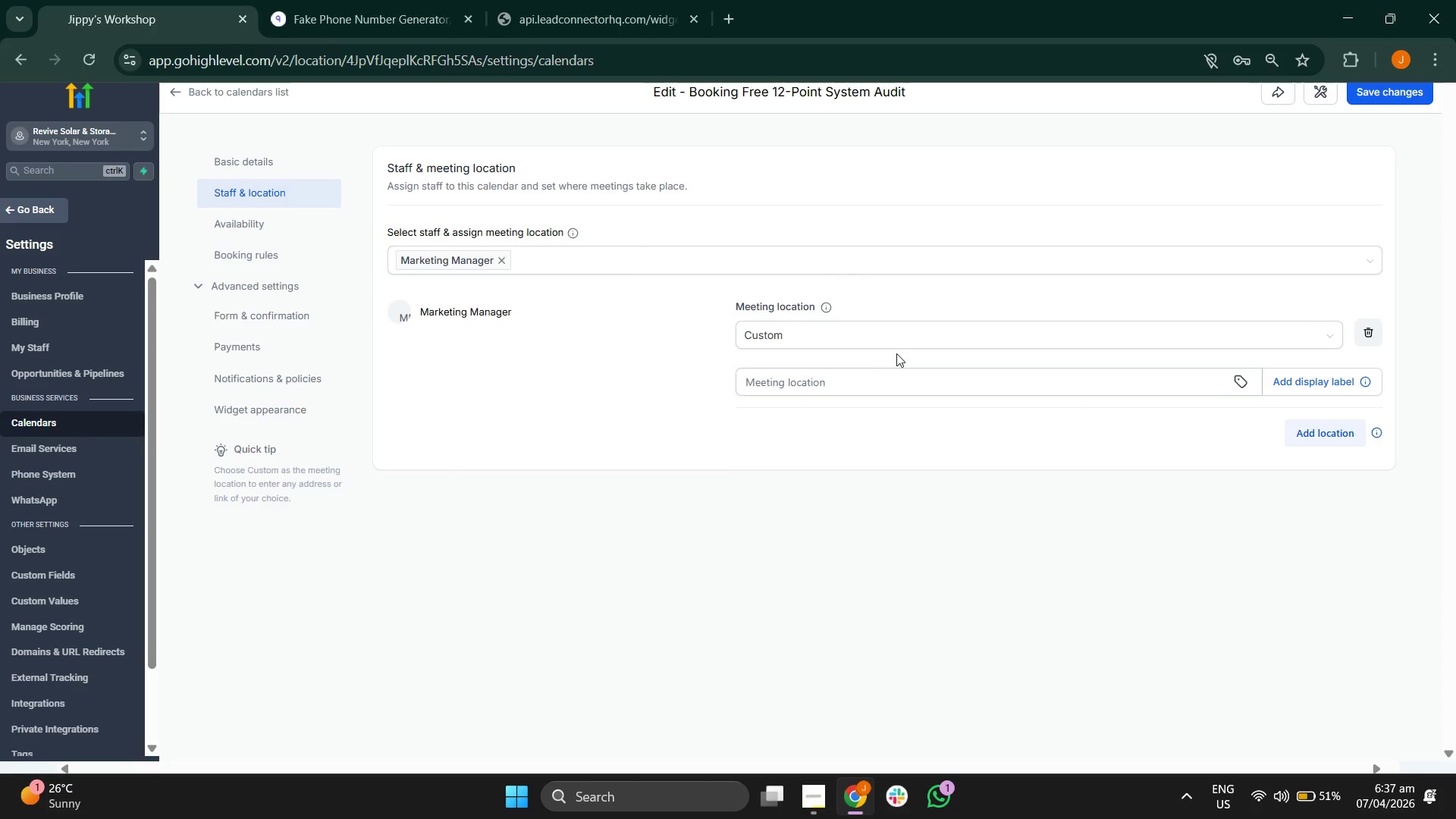 
left_click([252, 163])
 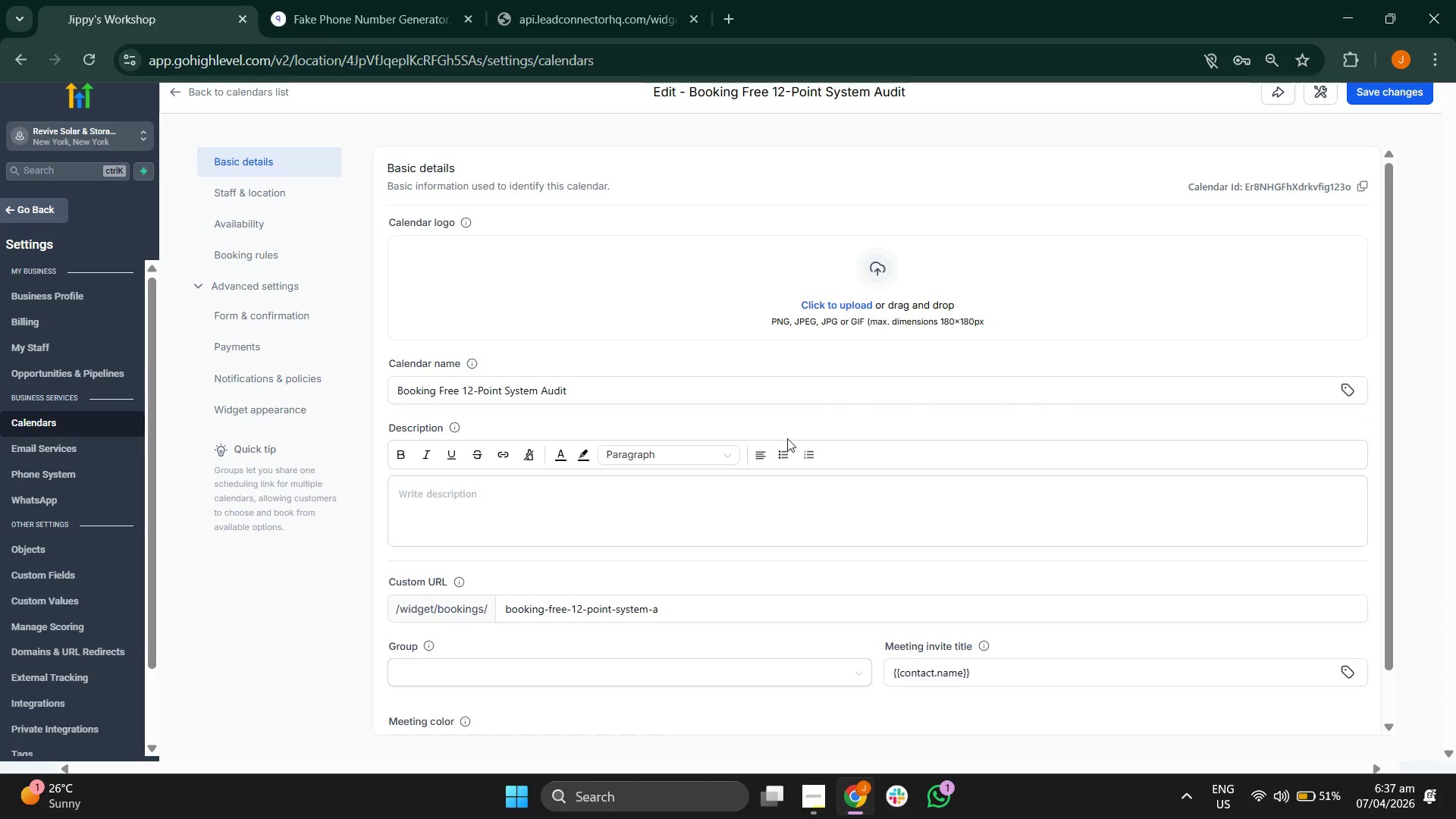 
scroll: coordinate [787, 438], scroll_direction: down, amount: 1.0
 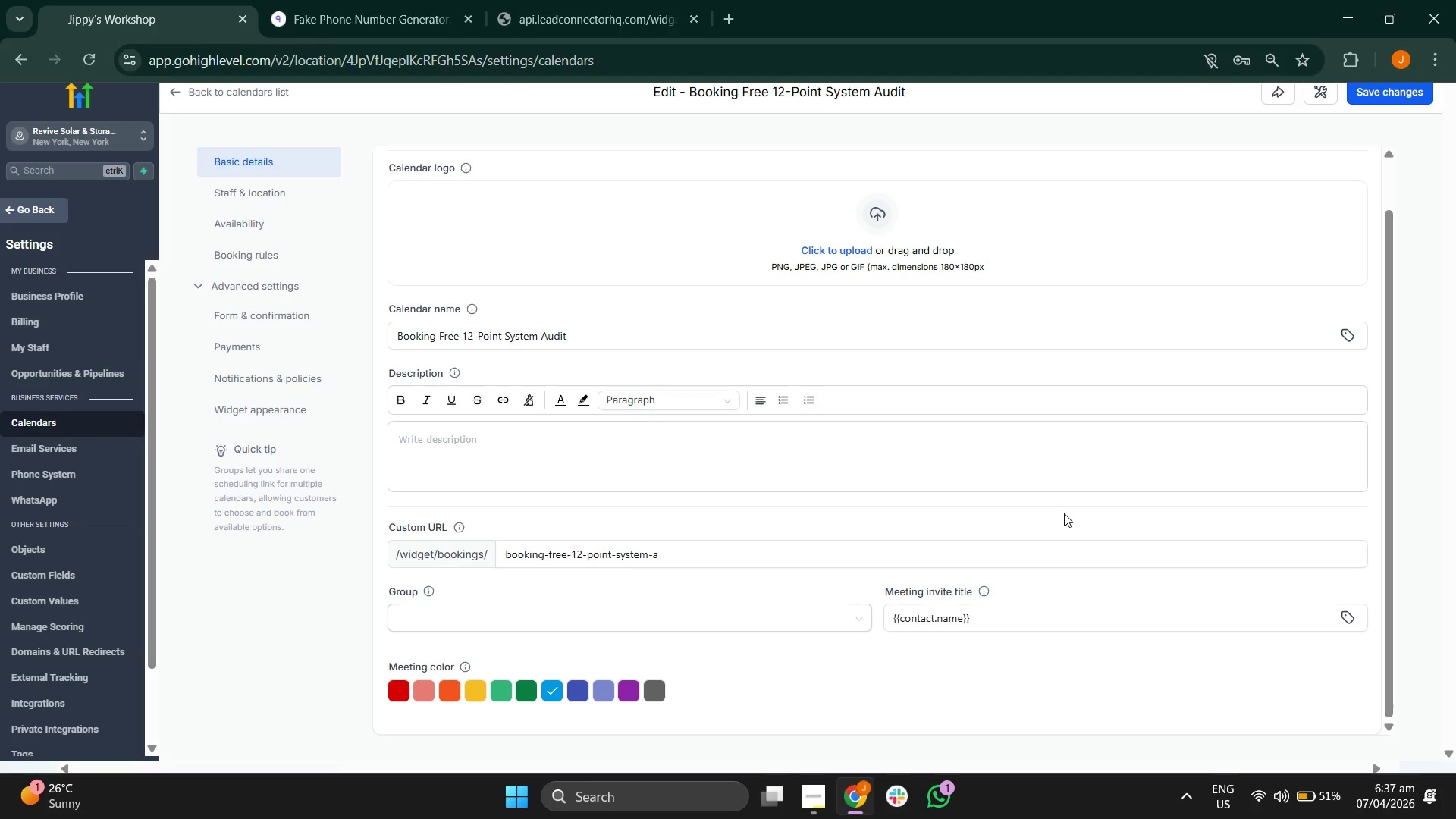 
scroll: coordinate [1105, 534], scroll_direction: up, amount: 1.0
 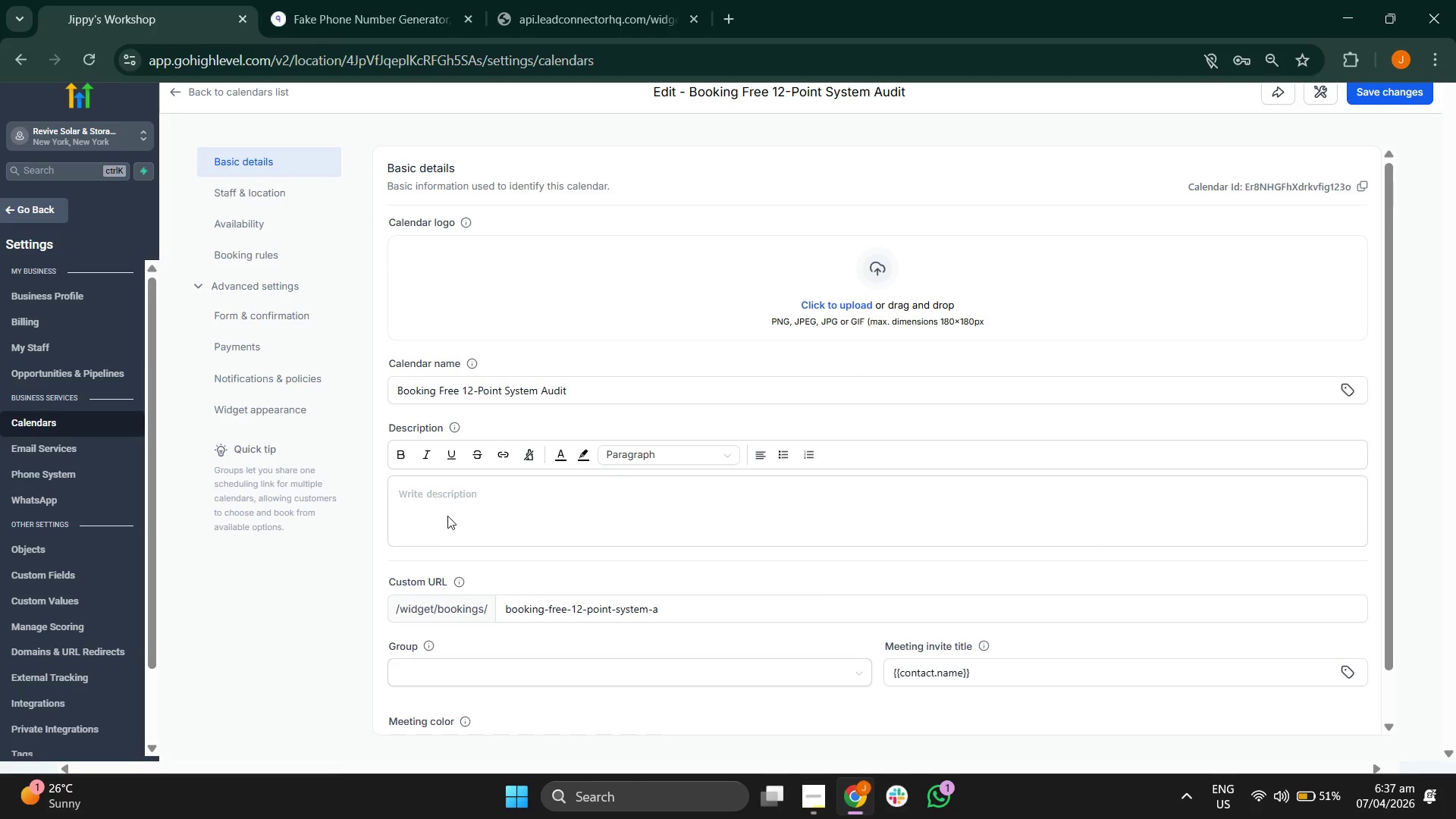 
scroll: coordinate [482, 556], scroll_direction: down, amount: 1.0
 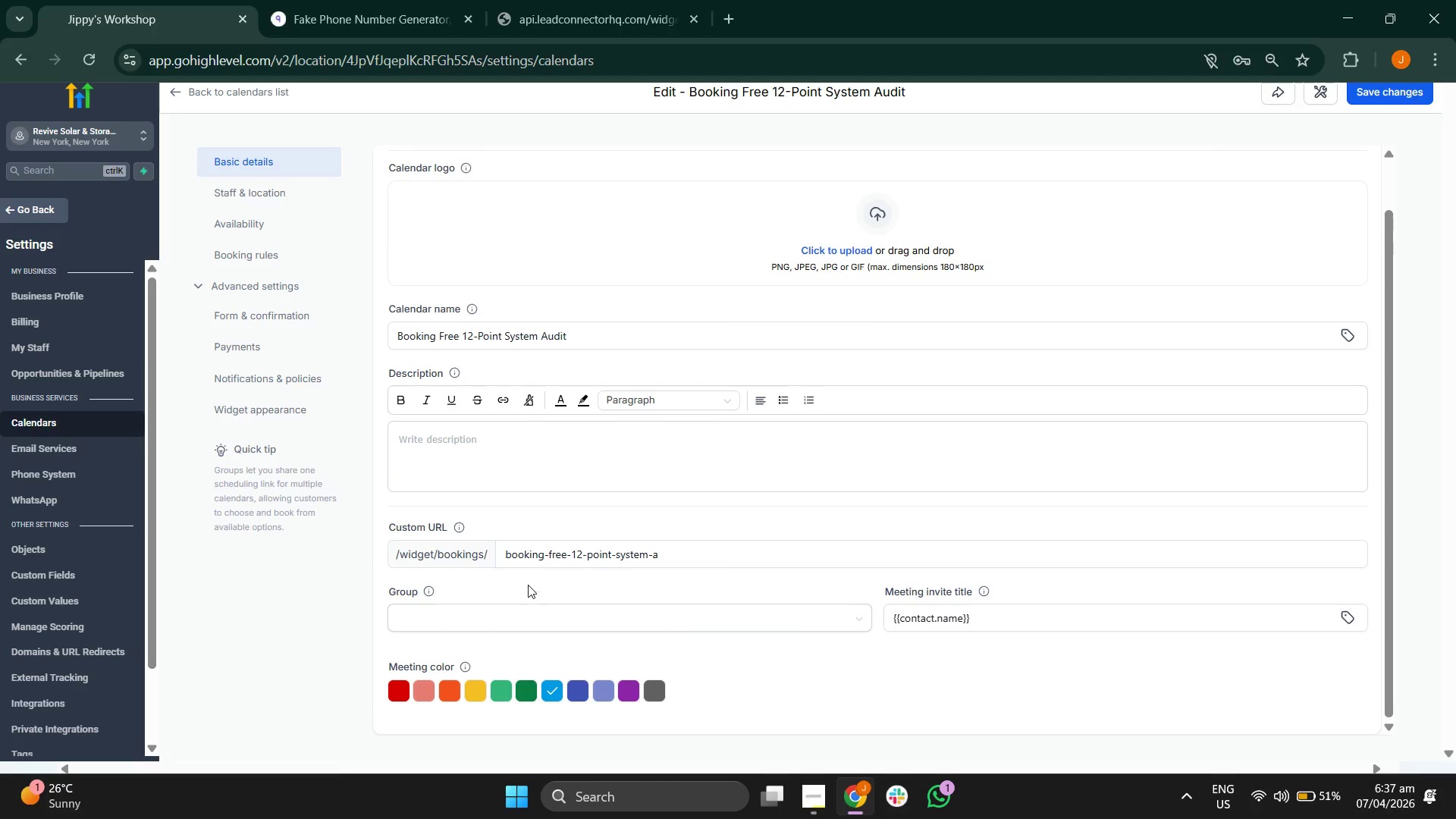 
scroll: coordinate [248, 290], scroll_direction: up, amount: 1.0
 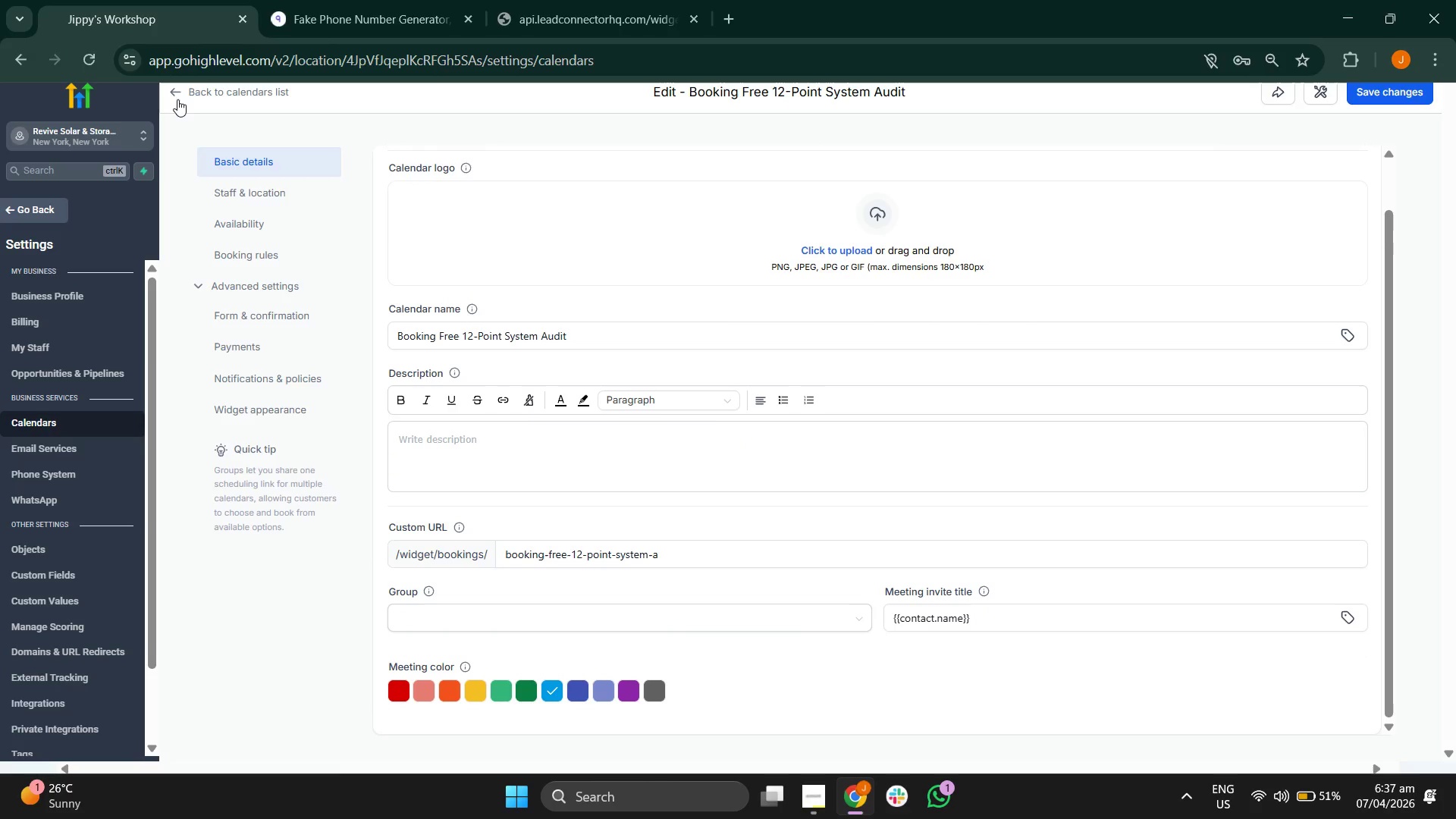 
left_click([177, 93])
 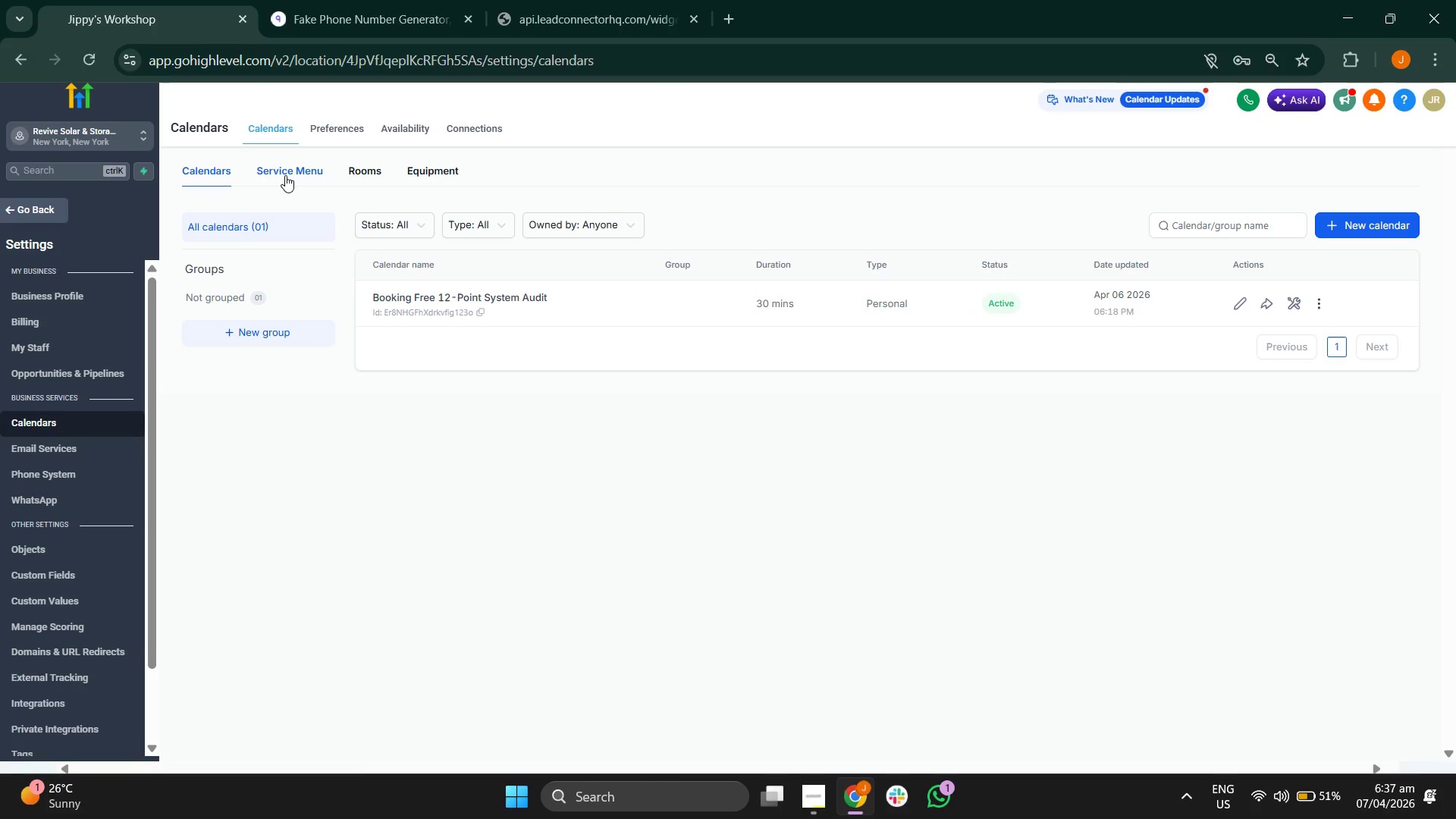 
left_click([285, 175])
 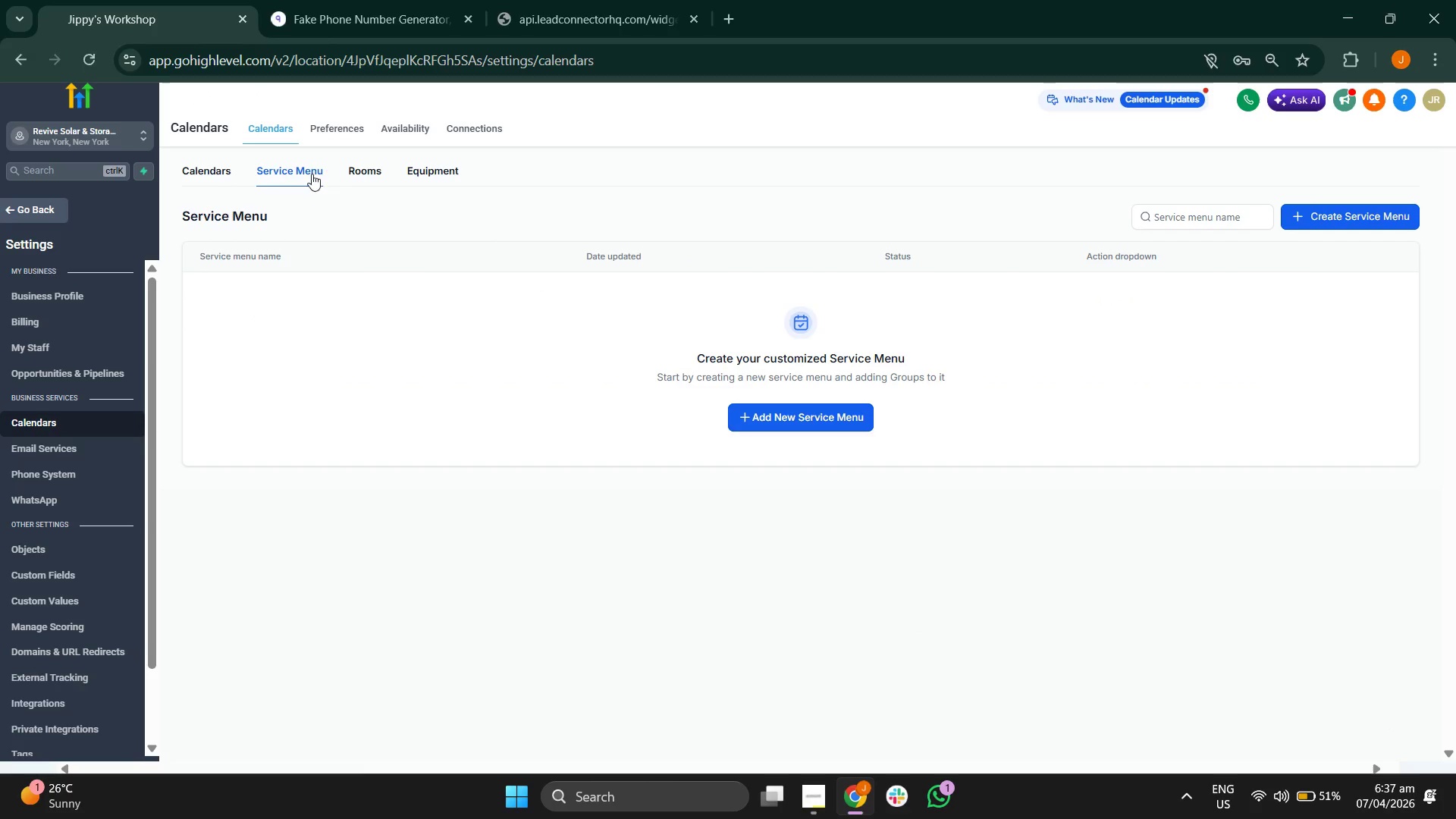 
left_click([357, 171])
 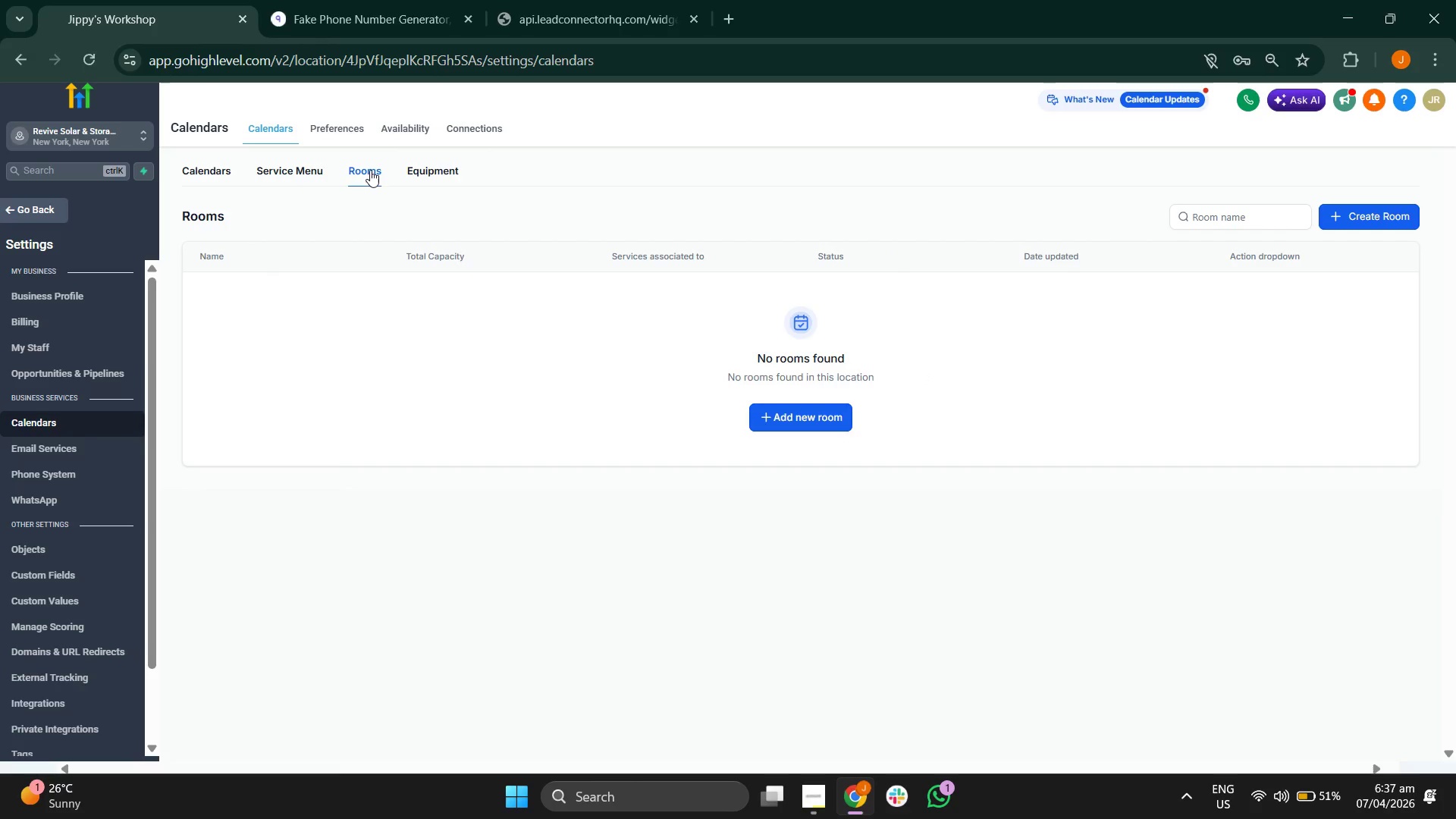 
left_click([445, 169])
 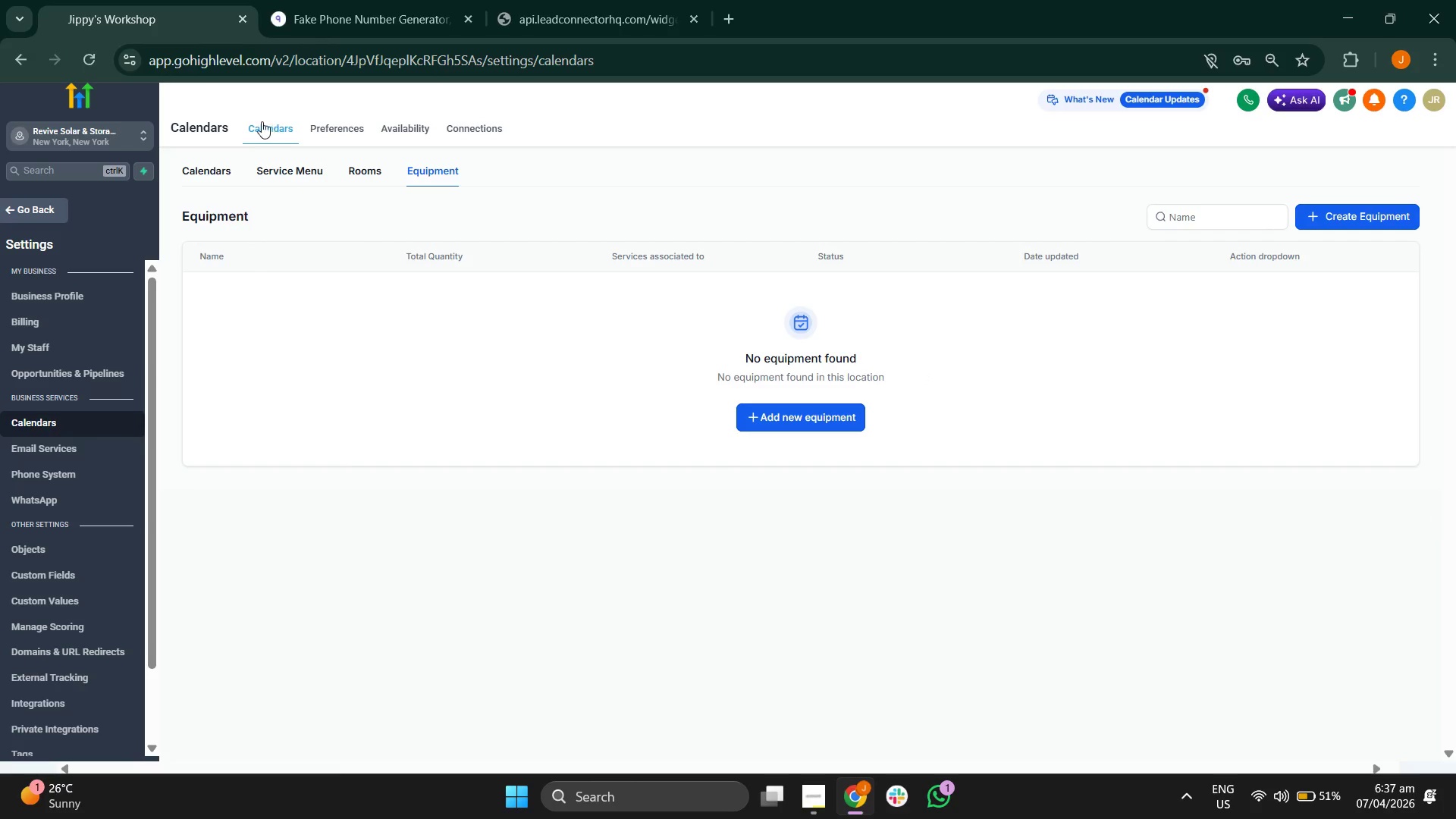 
left_click([329, 125])
 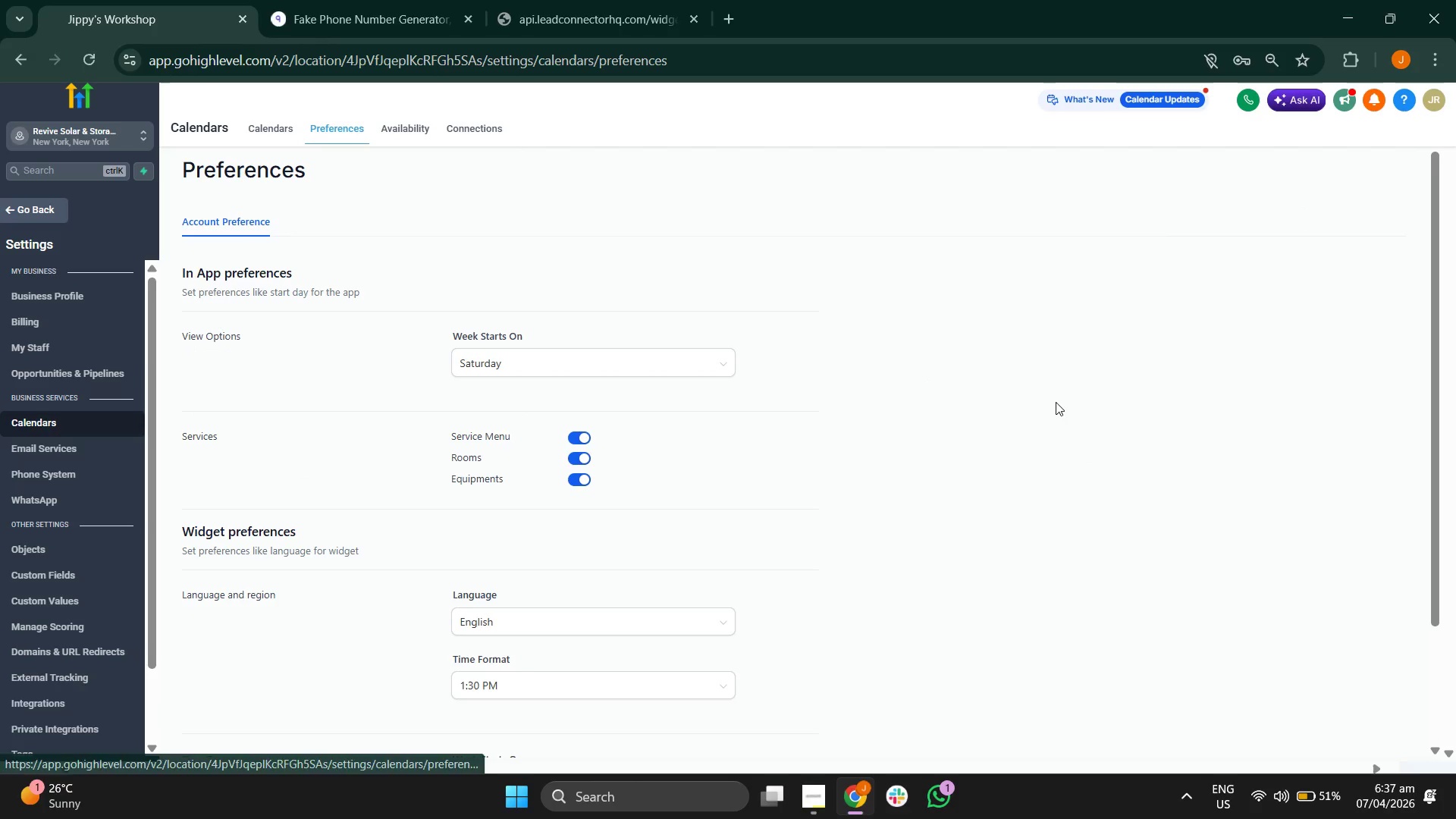 
scroll: coordinate [1056, 402], scroll_direction: down, amount: 1.0
 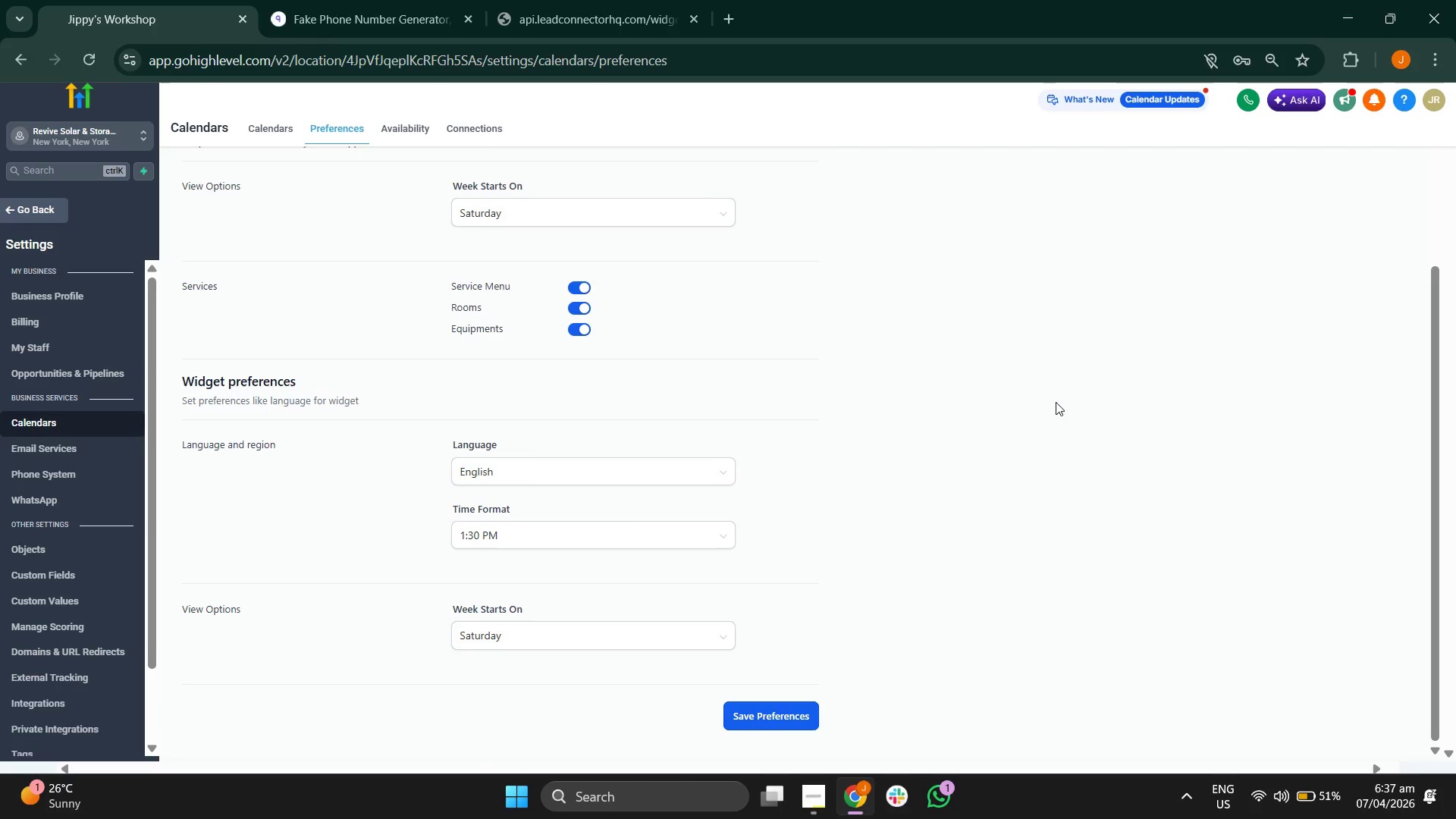 
scroll: coordinate [1056, 402], scroll_direction: up, amount: 3.0
 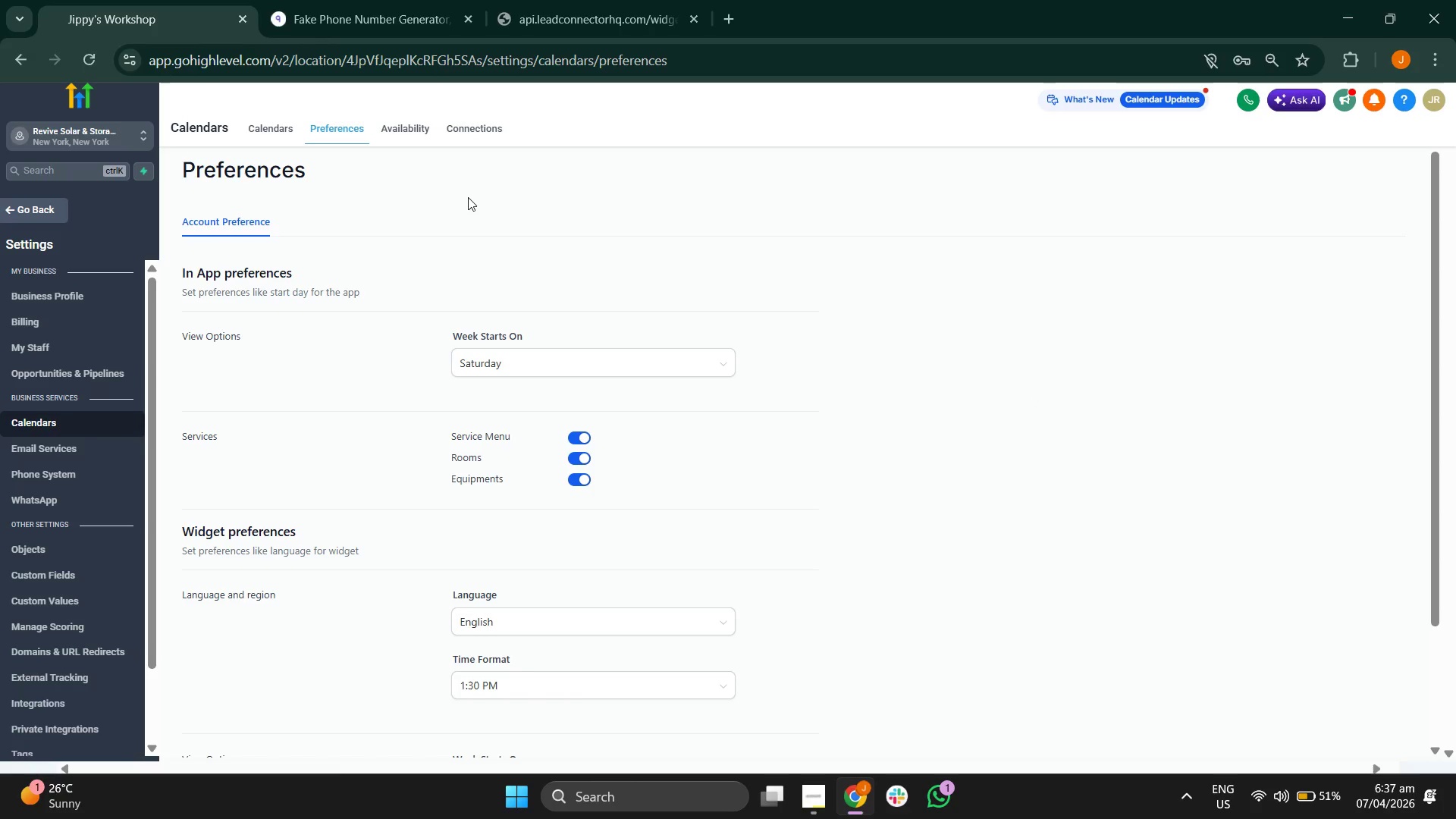 
mouse_move([406, 130])
 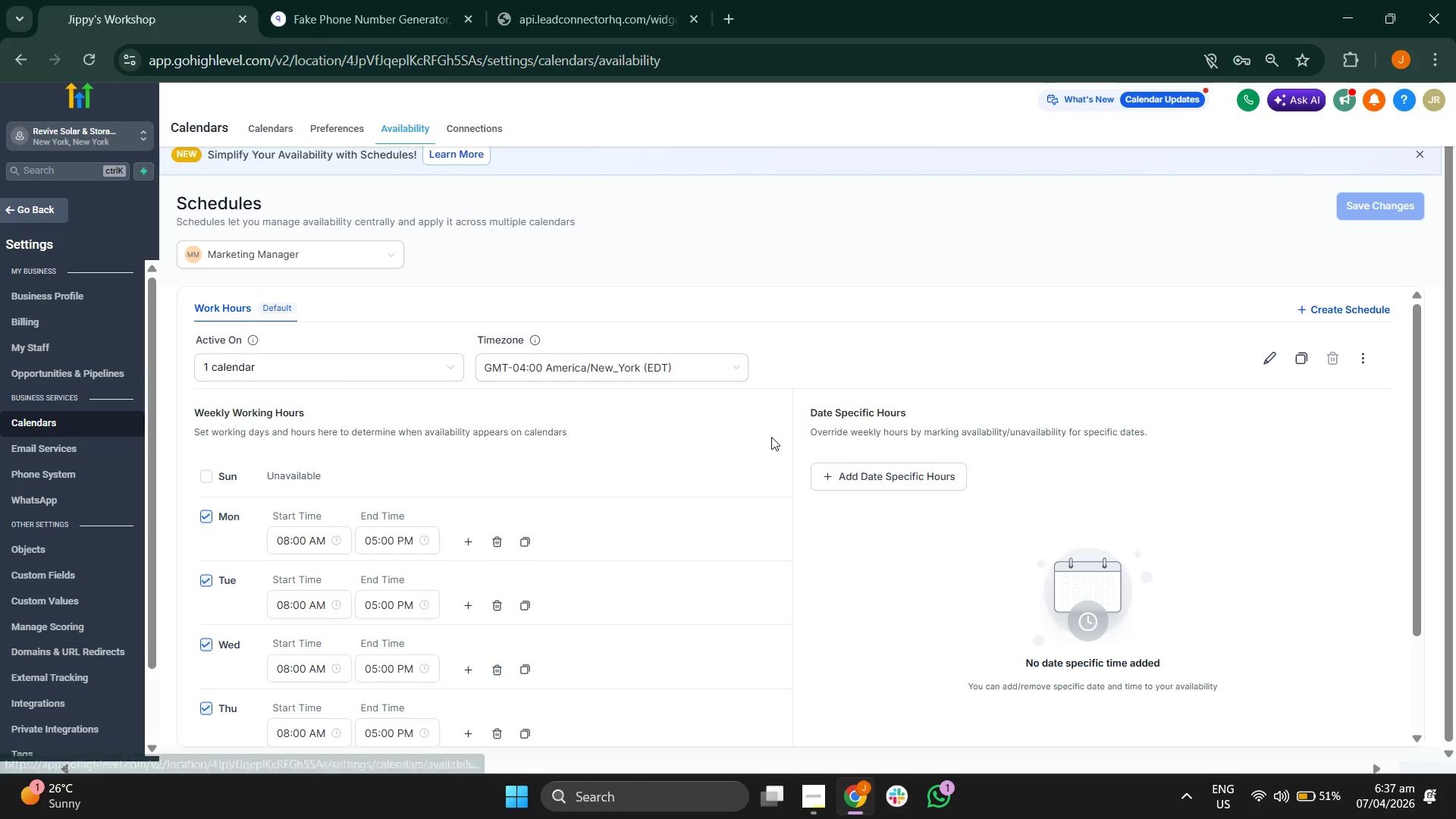 
scroll: coordinate [771, 437], scroll_direction: down, amount: 1.0